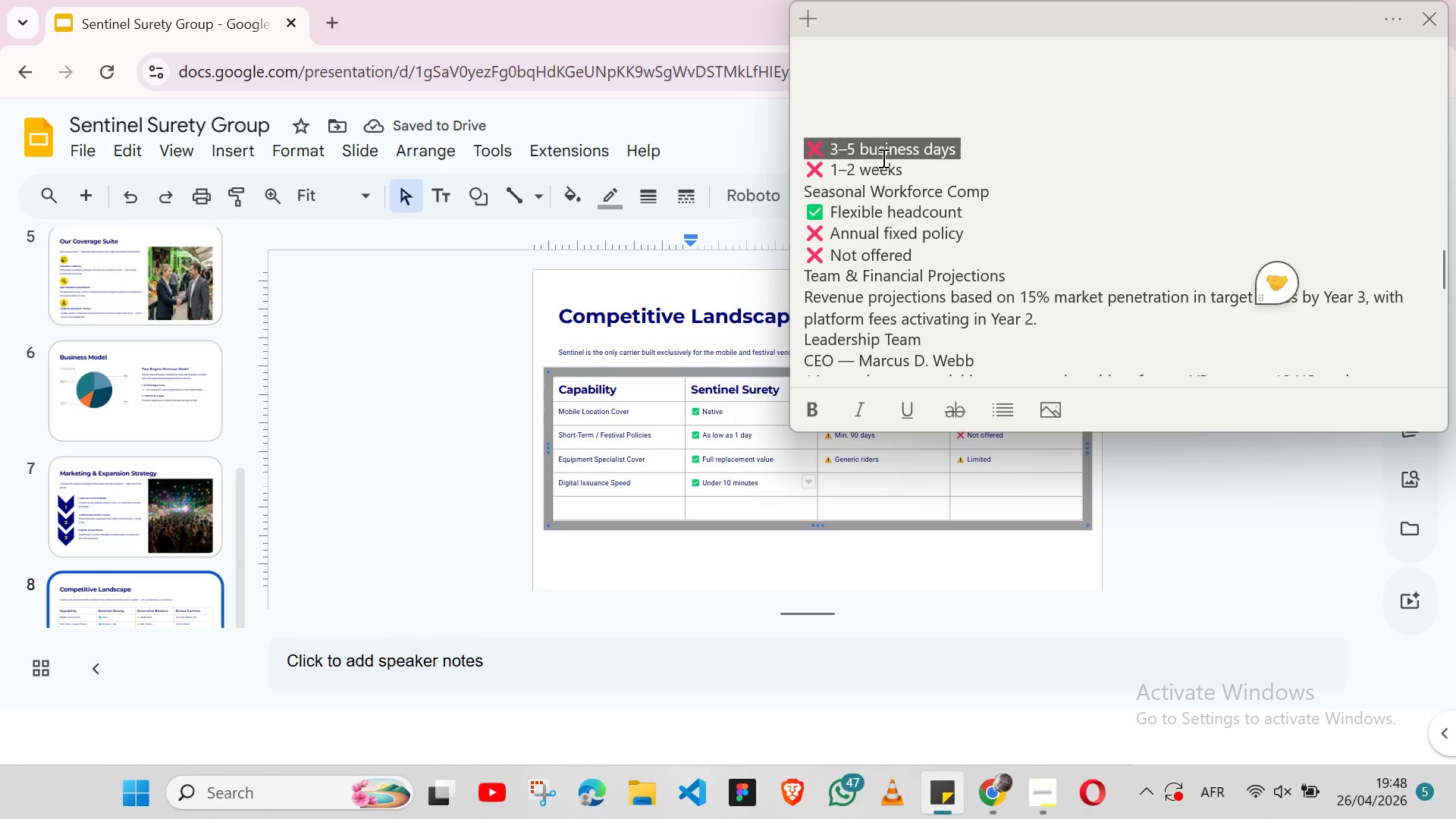 
triple_click([882, 158])
 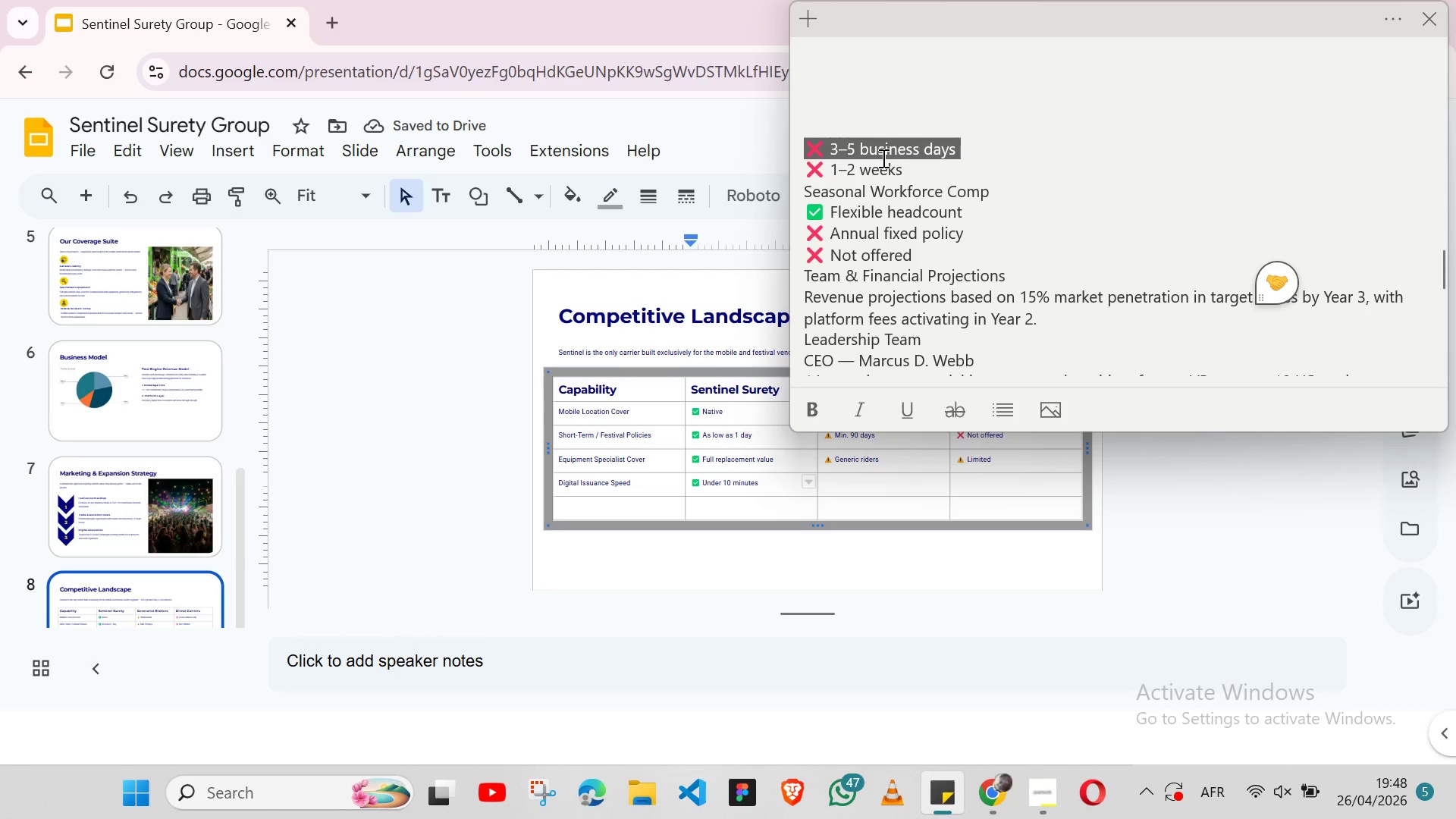 
key(Shift+ArrowLeft)
 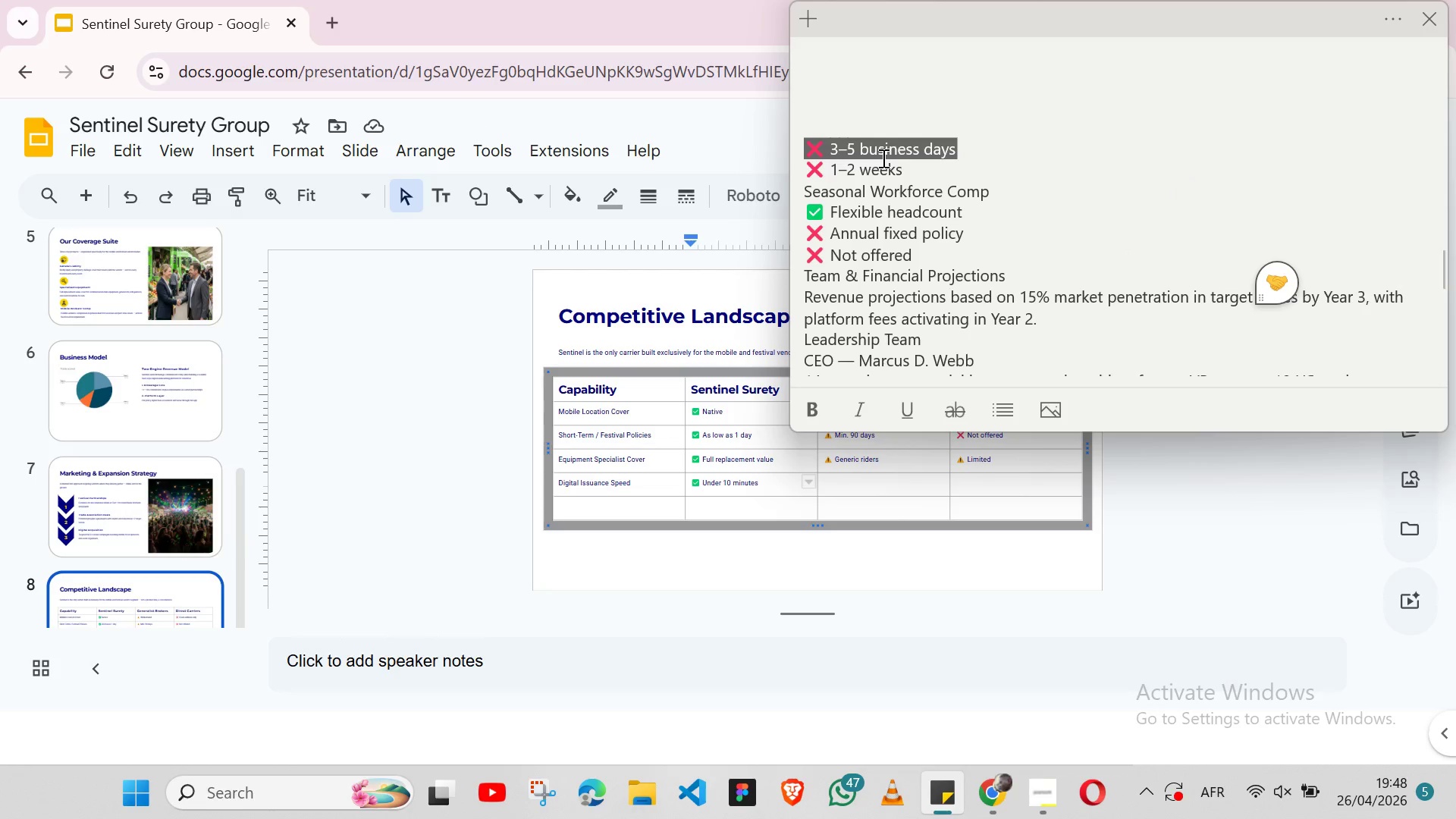 
key(Control+X)
 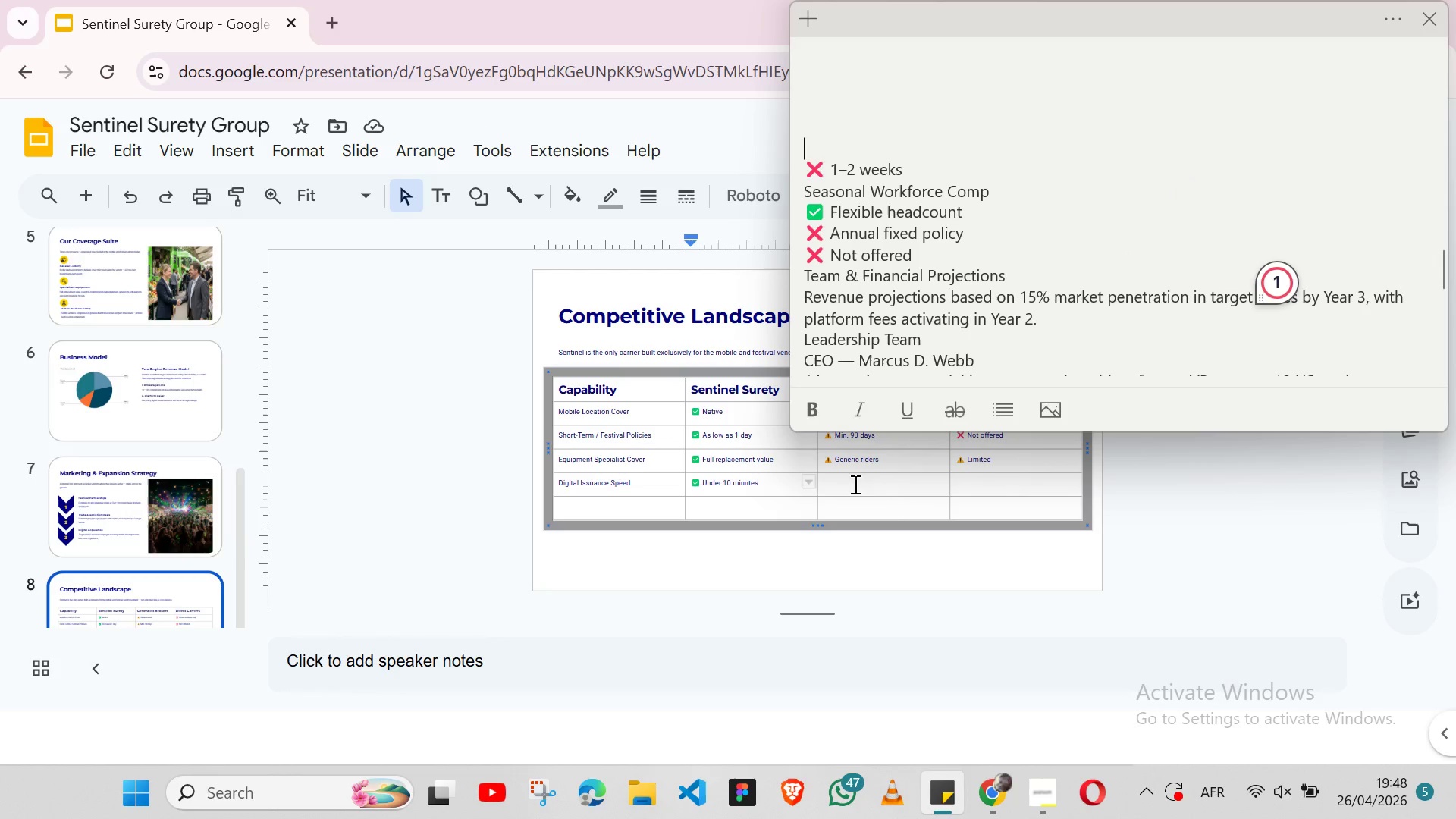 
left_click([860, 476])
 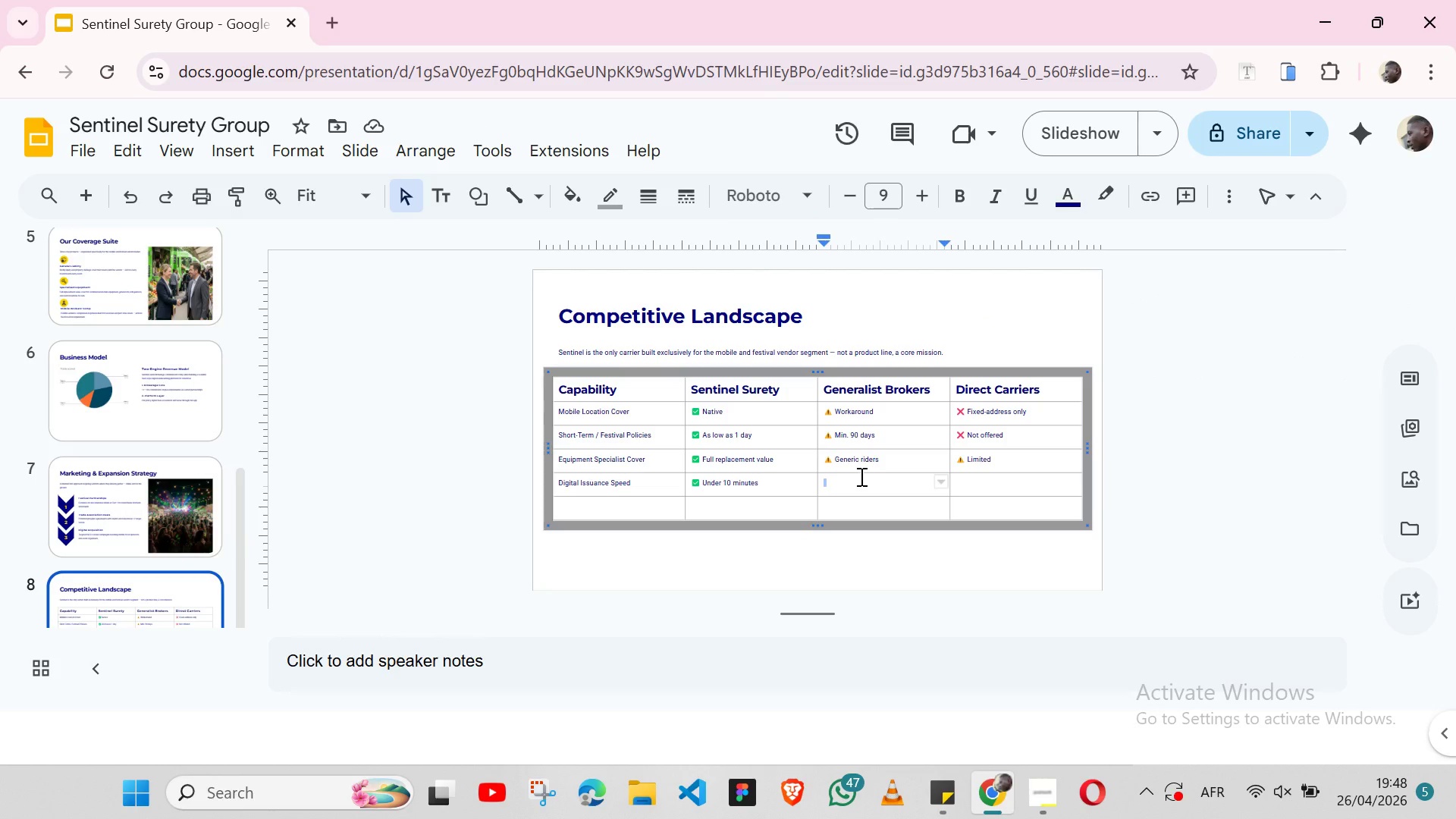 
key(Control+V)
 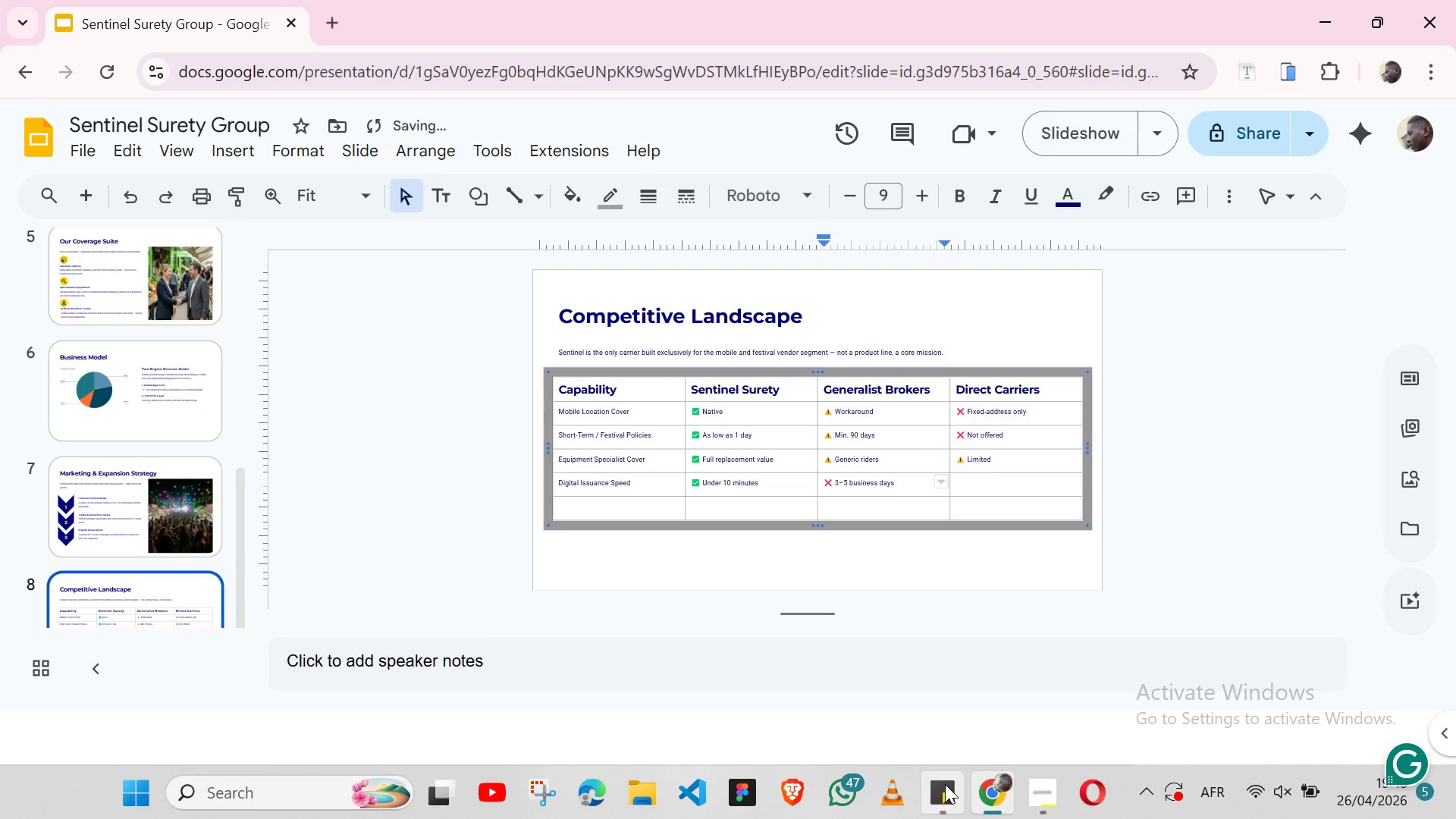 
left_click([945, 784])
 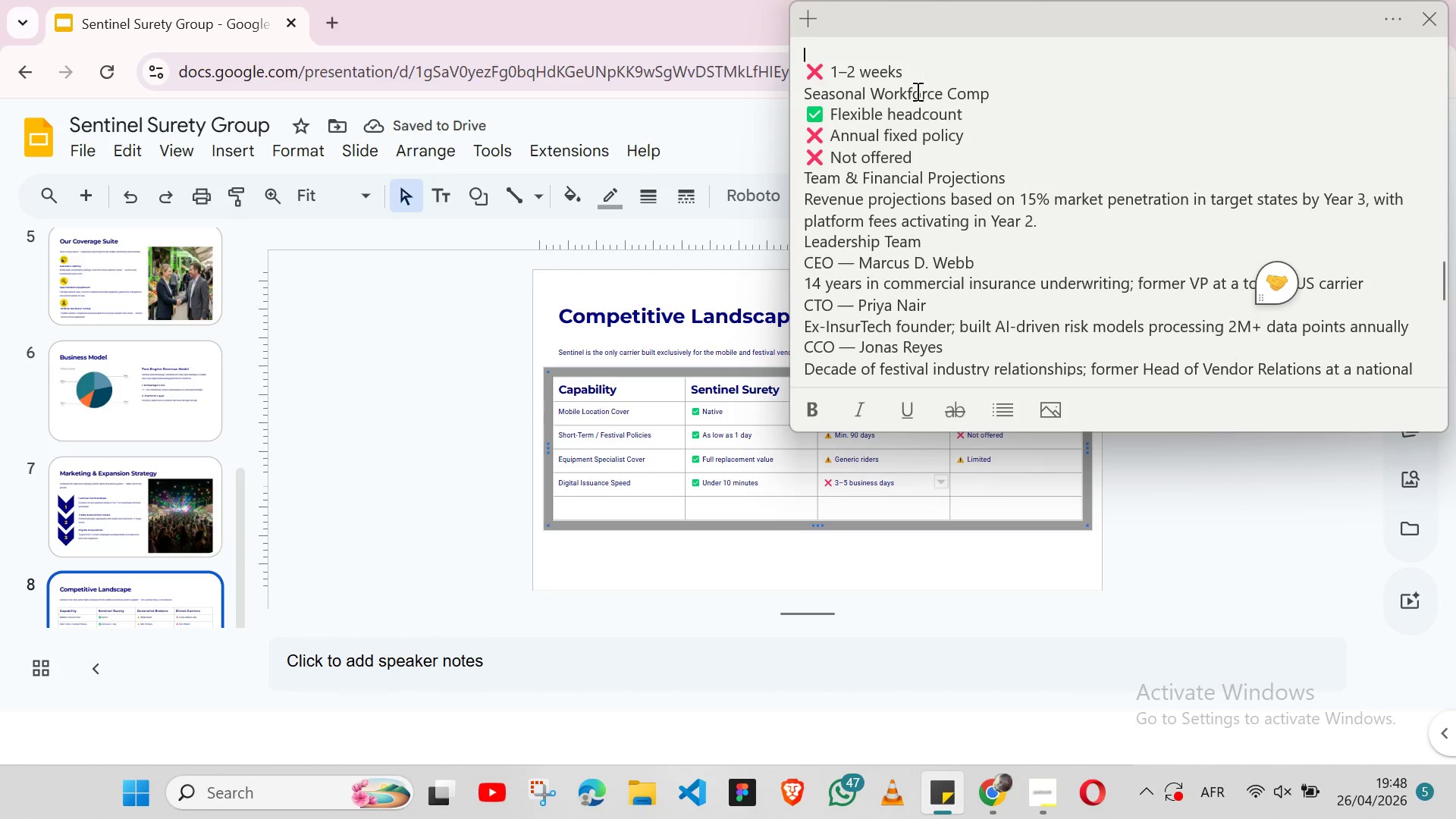 
double_click([862, 71])
 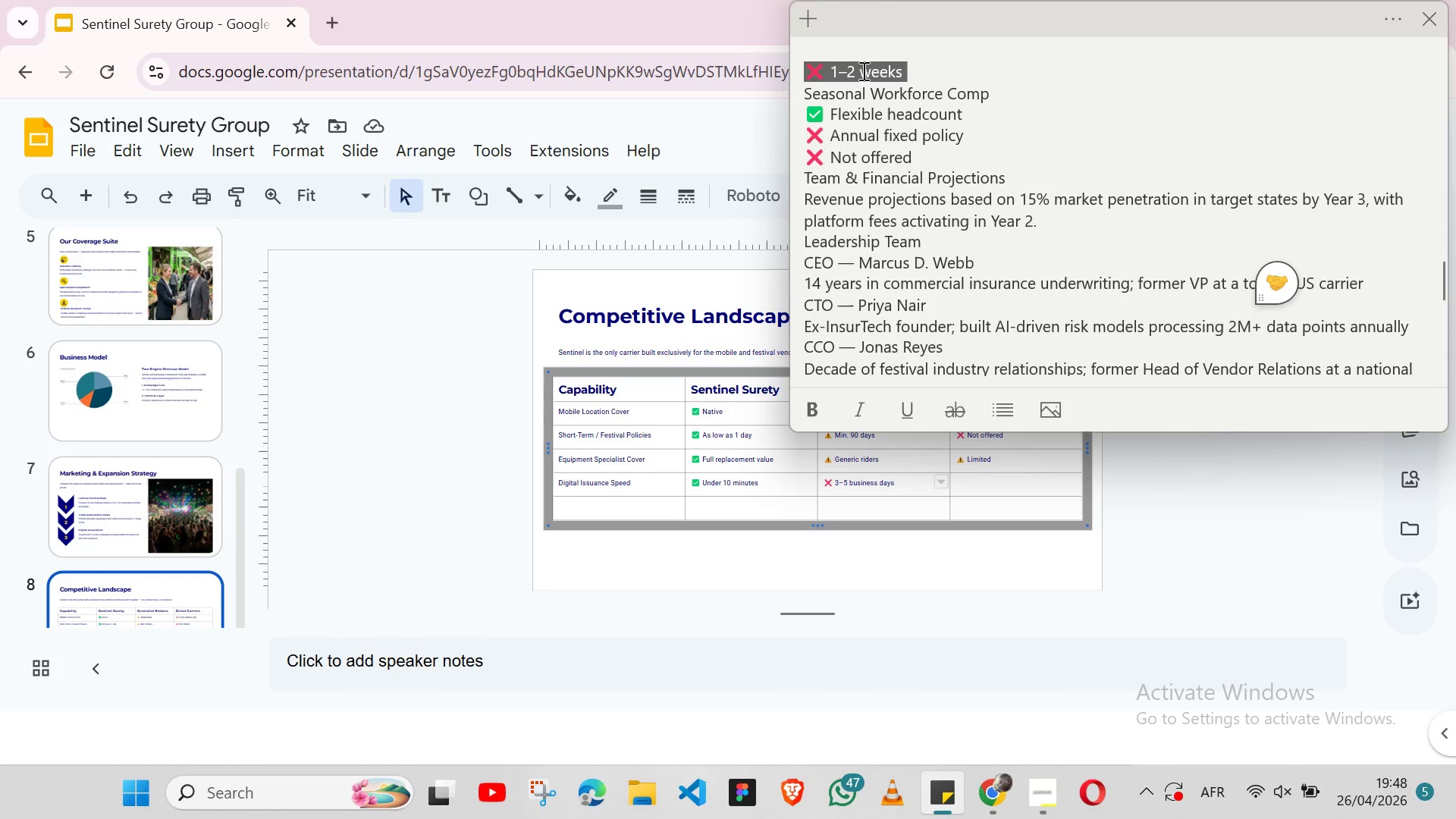 
triple_click([862, 71])
 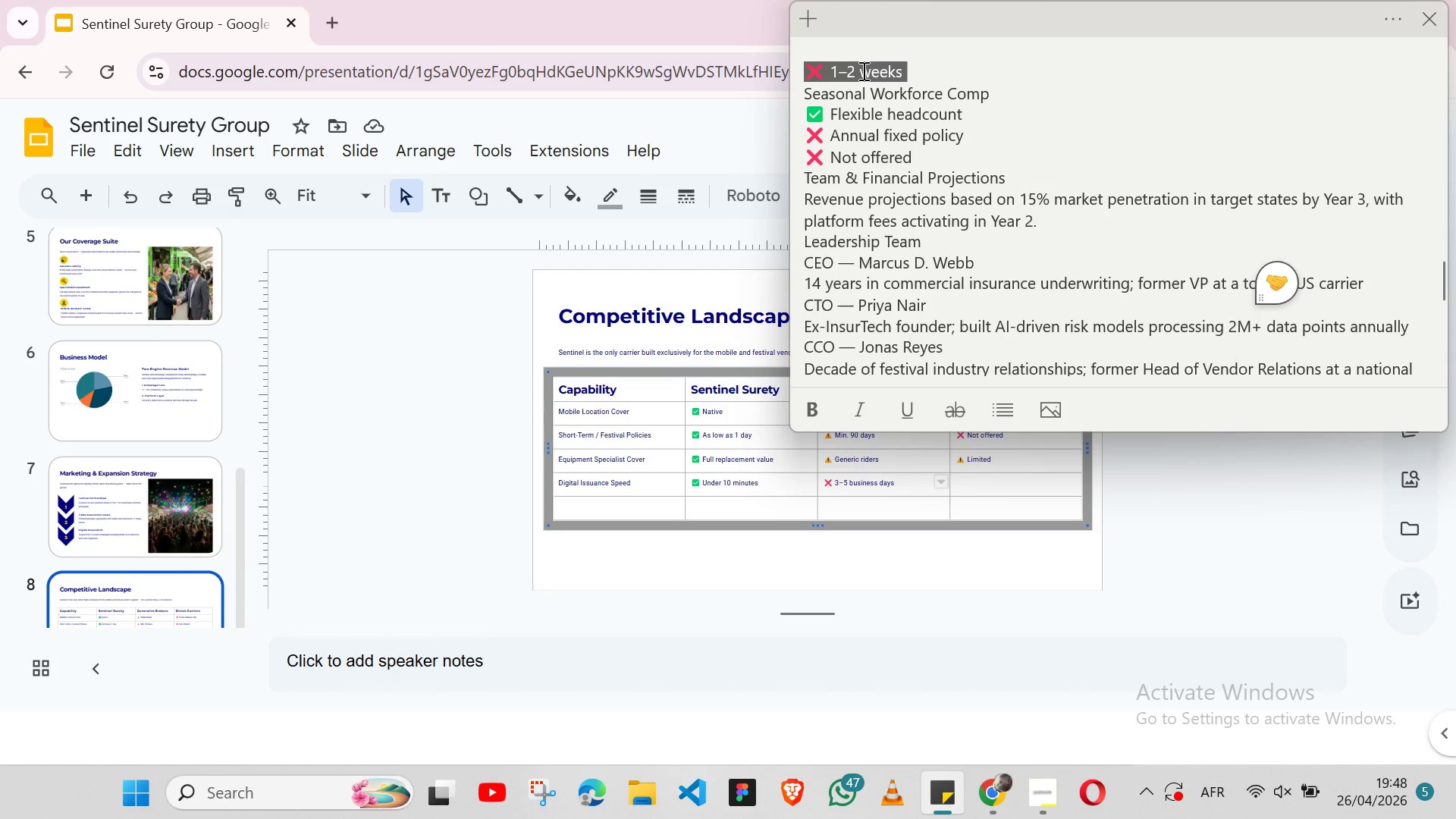 
key(Shift+ArrowLeft)
 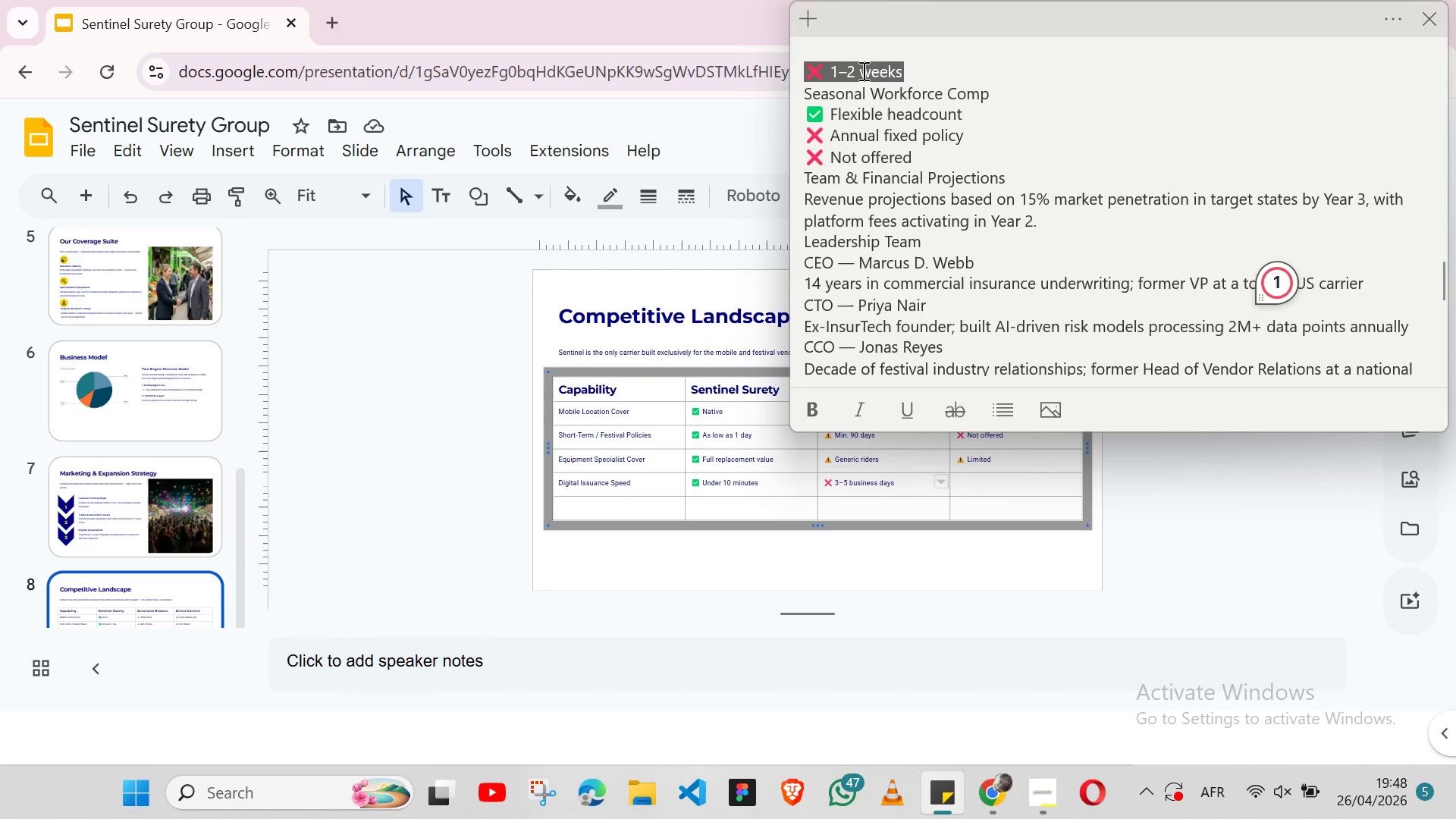 
key(Control+X)
 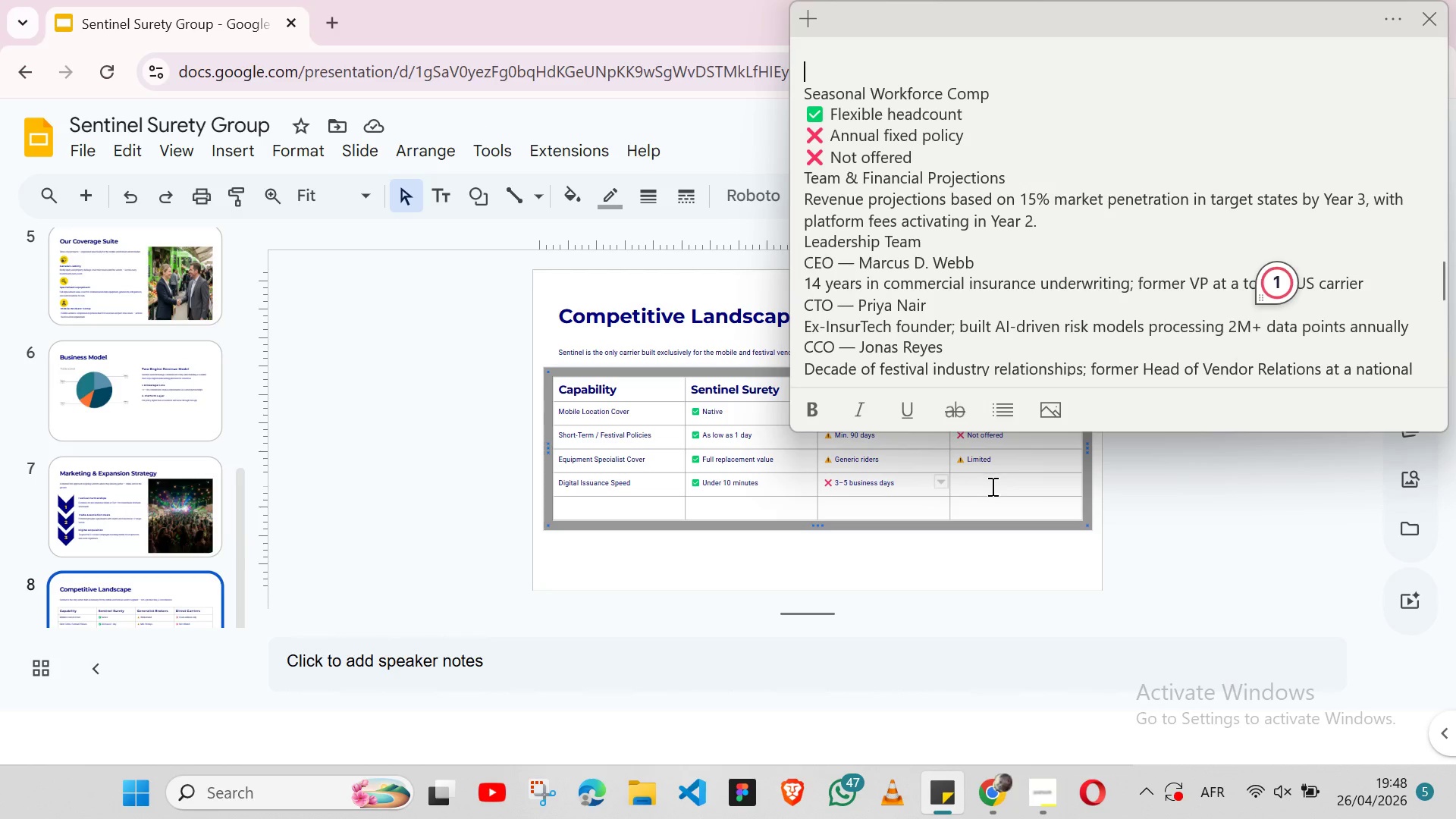 
left_click([991, 486])
 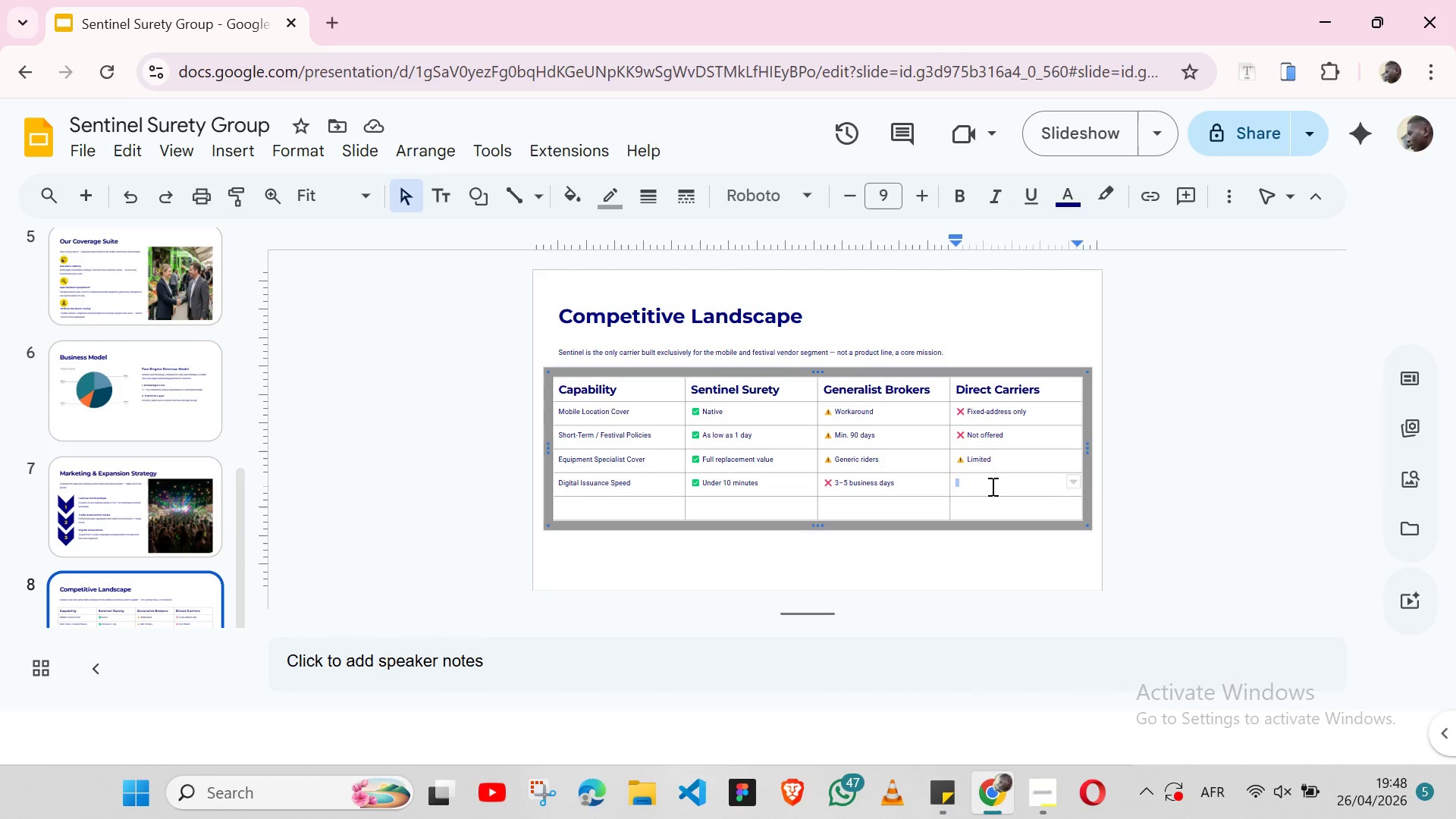 
key(Control+V)
 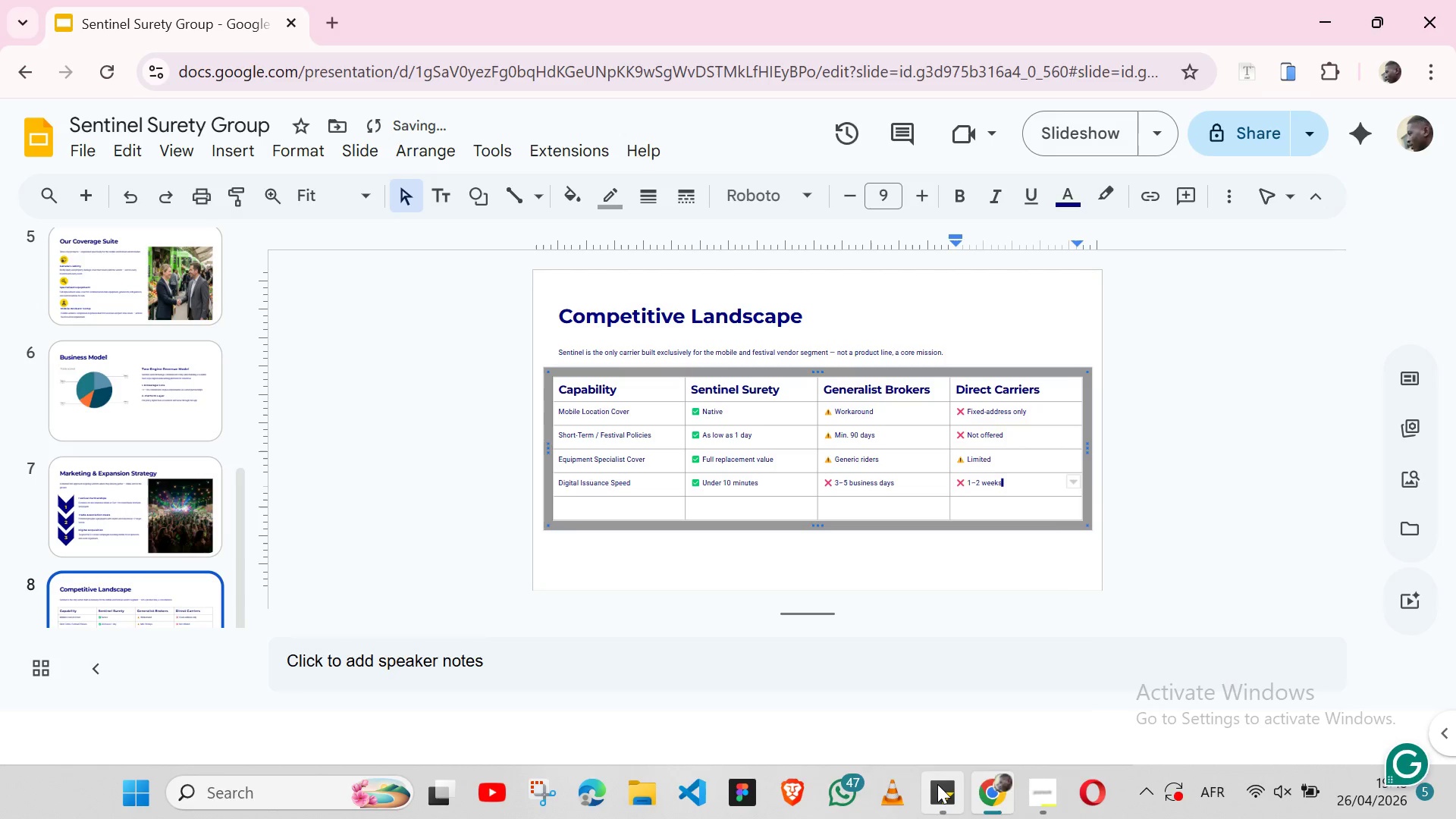 
left_click([937, 784])
 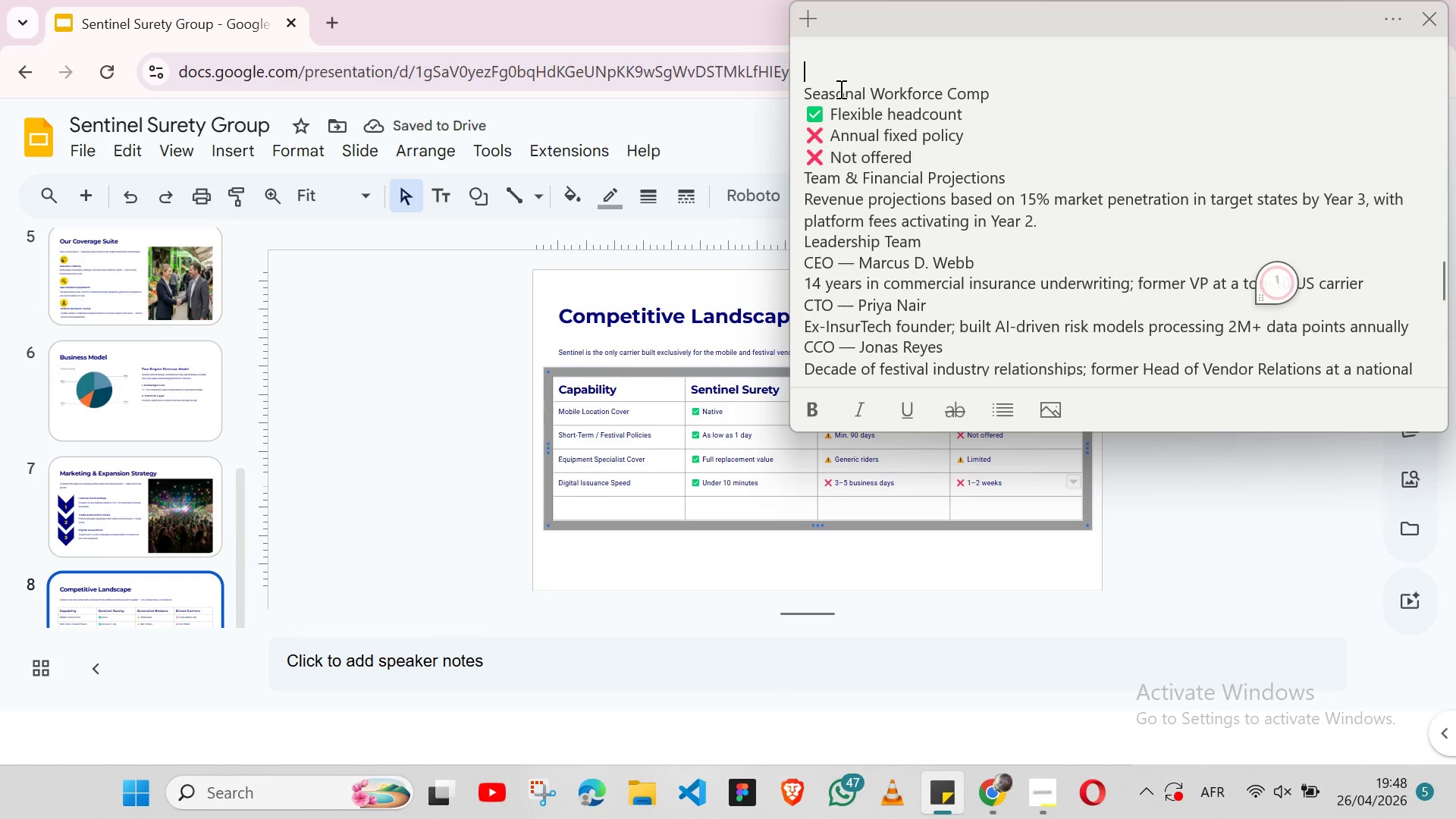 
double_click([839, 89])
 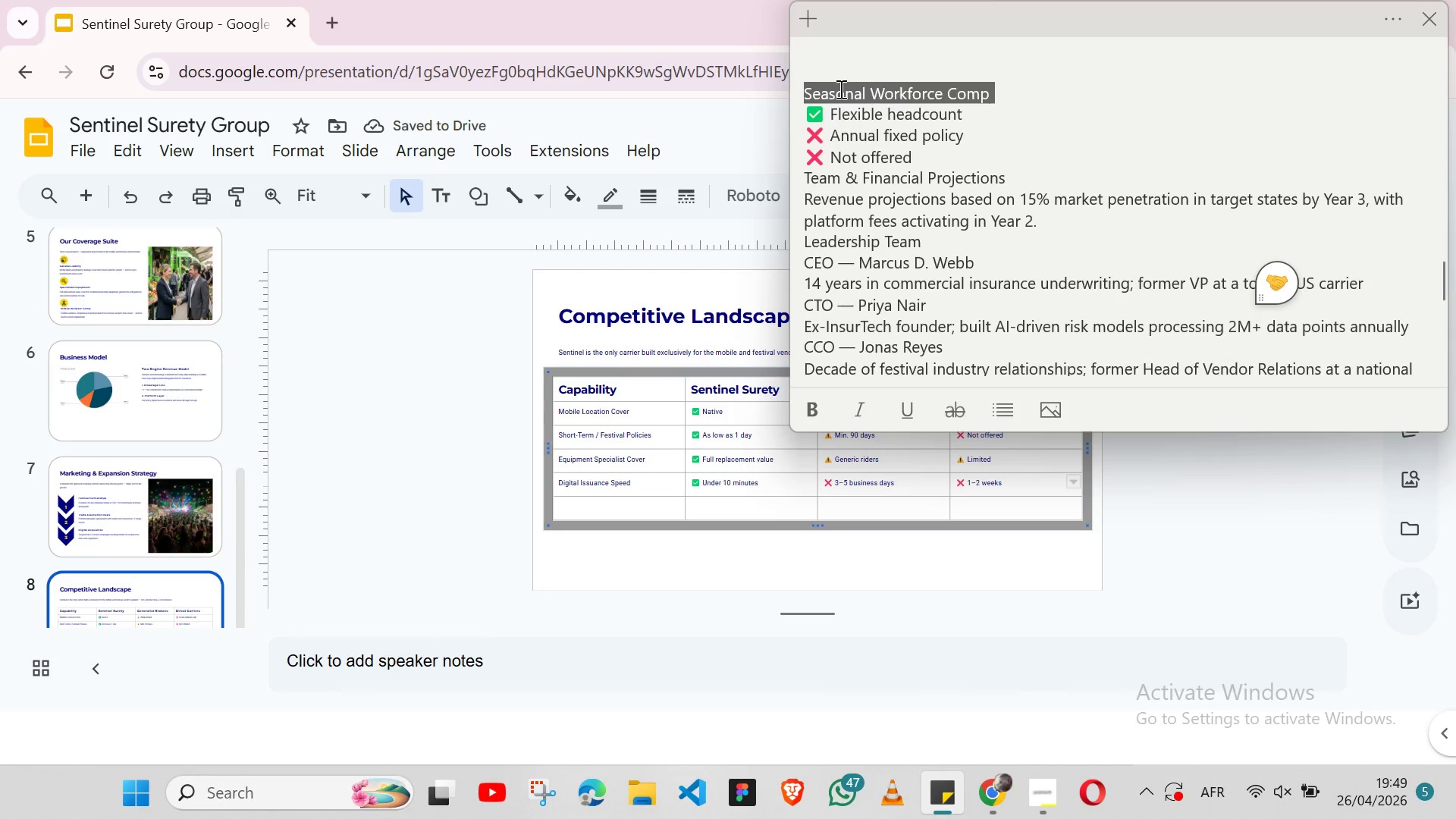 
triple_click([839, 89])
 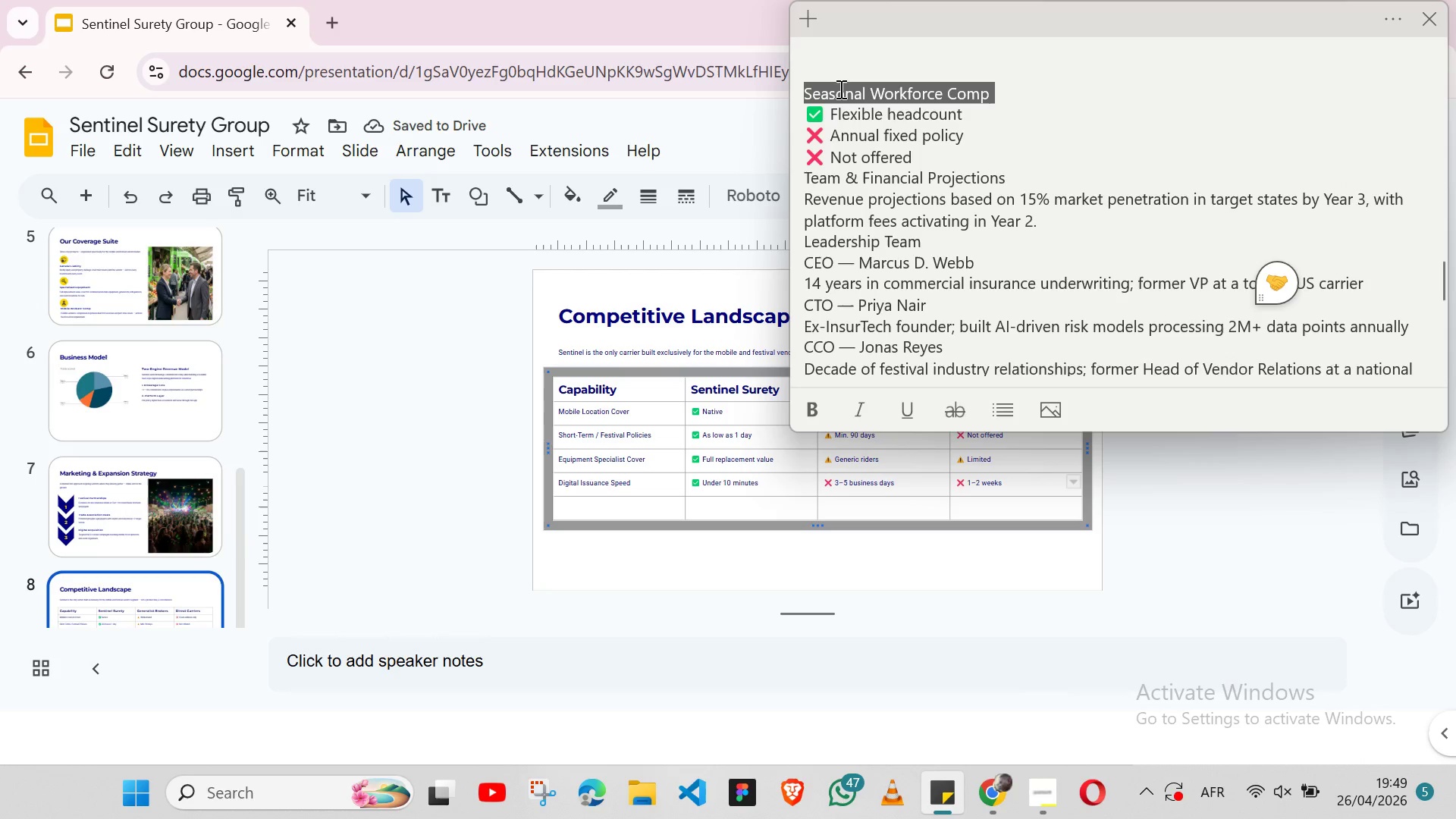 
key(Shift+ArrowLeft)
 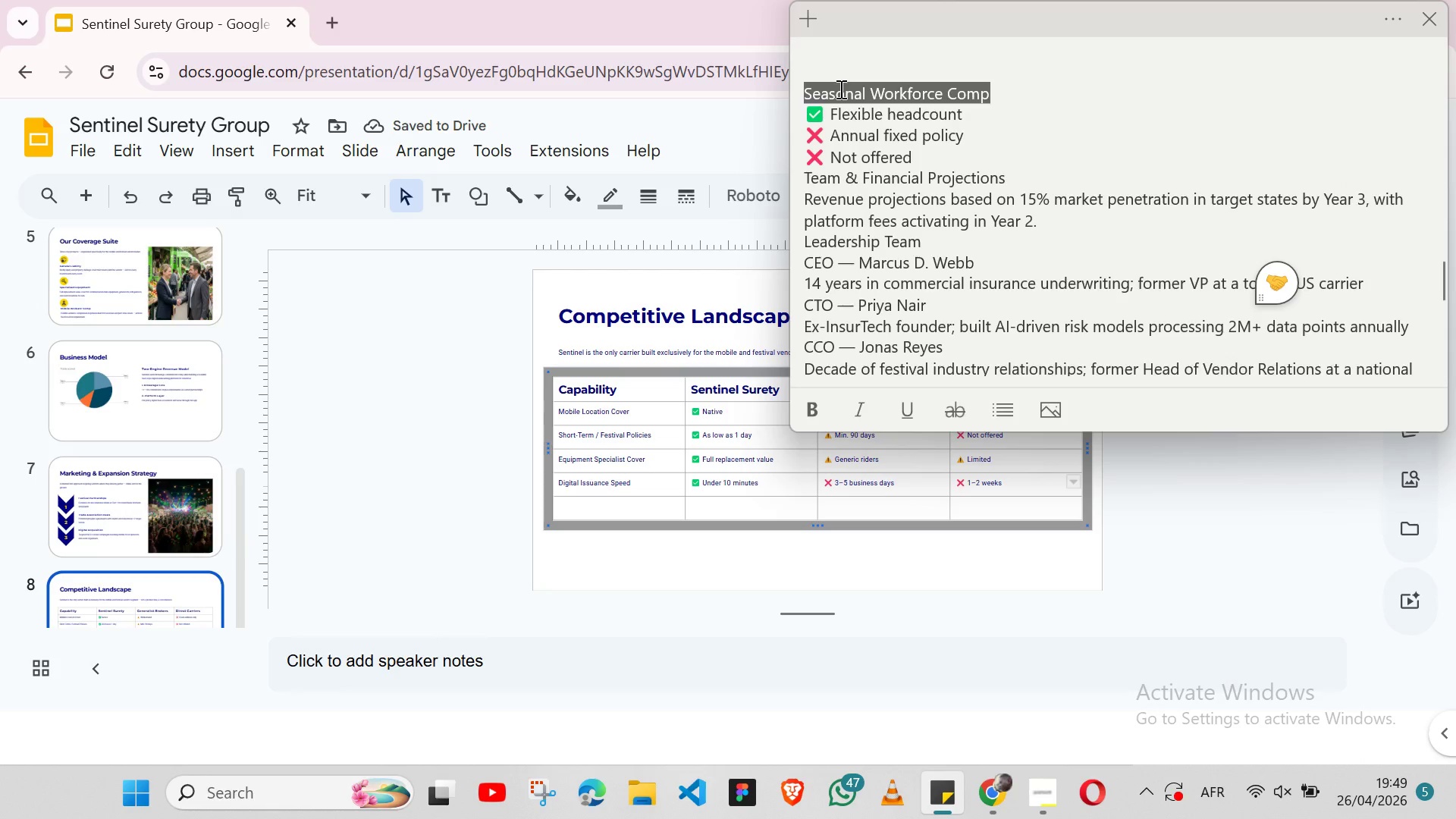 
key(Control+X)
 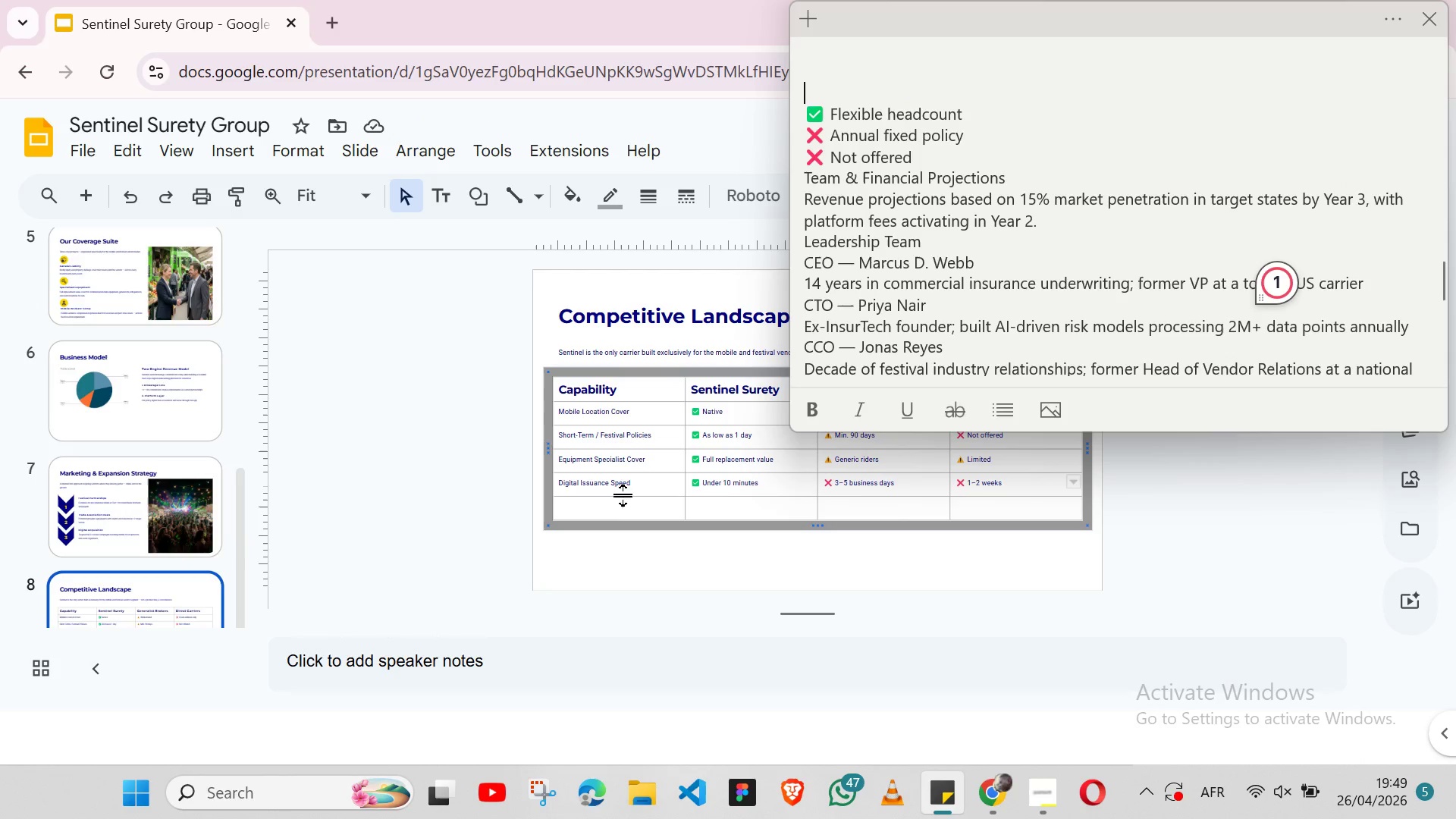 
left_click([620, 507])
 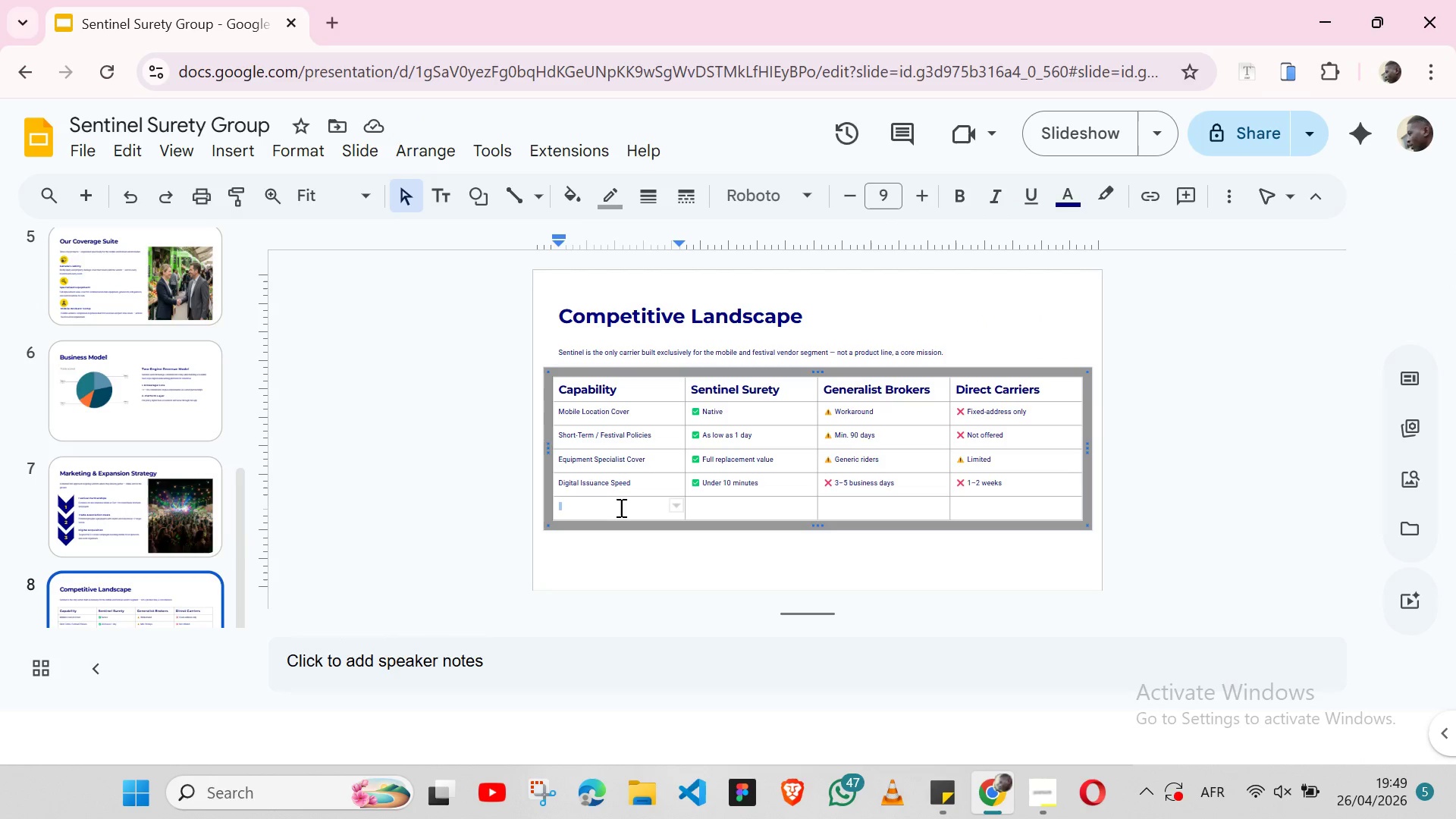 
key(Control+V)
 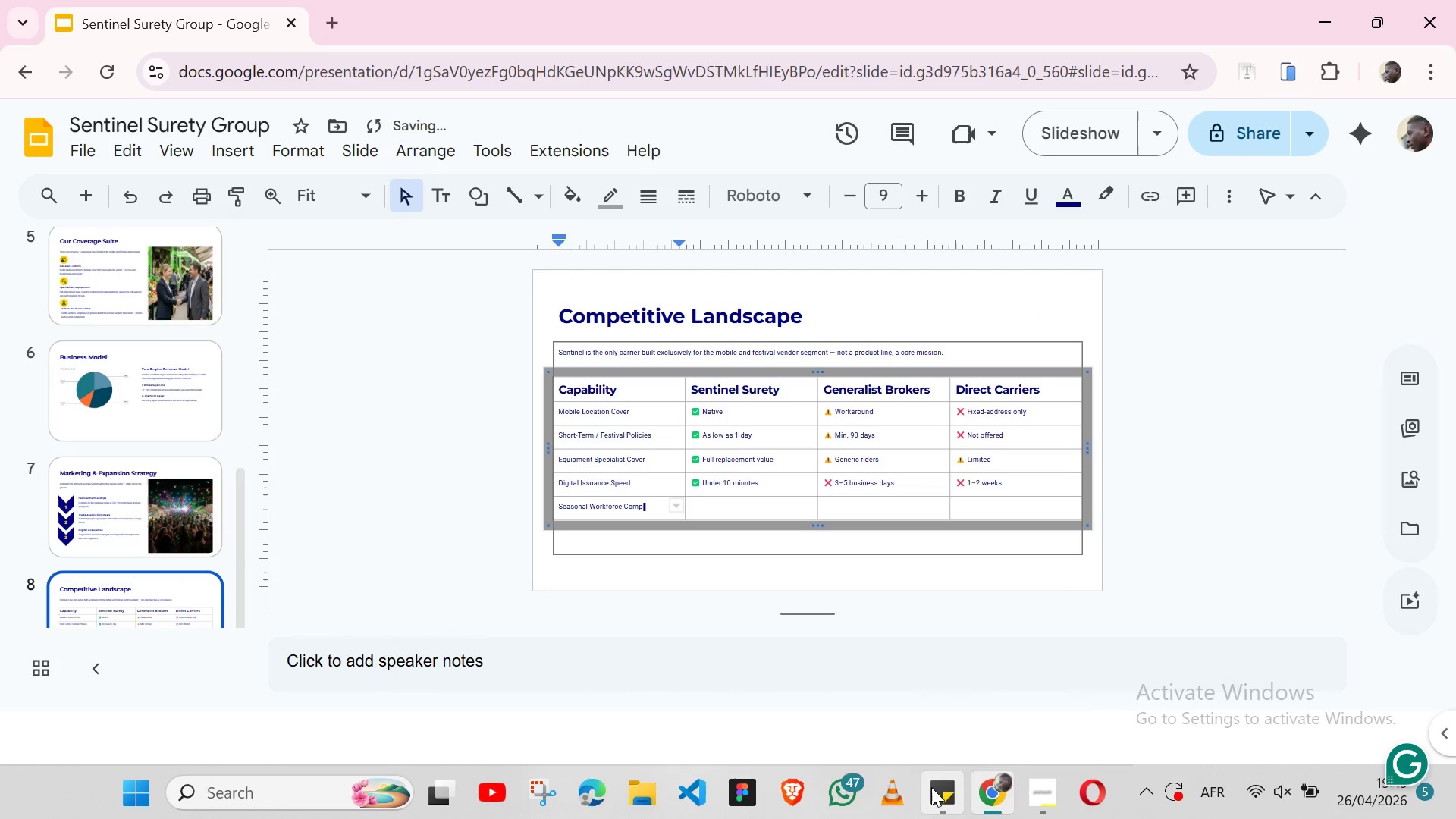 
left_click([931, 787])
 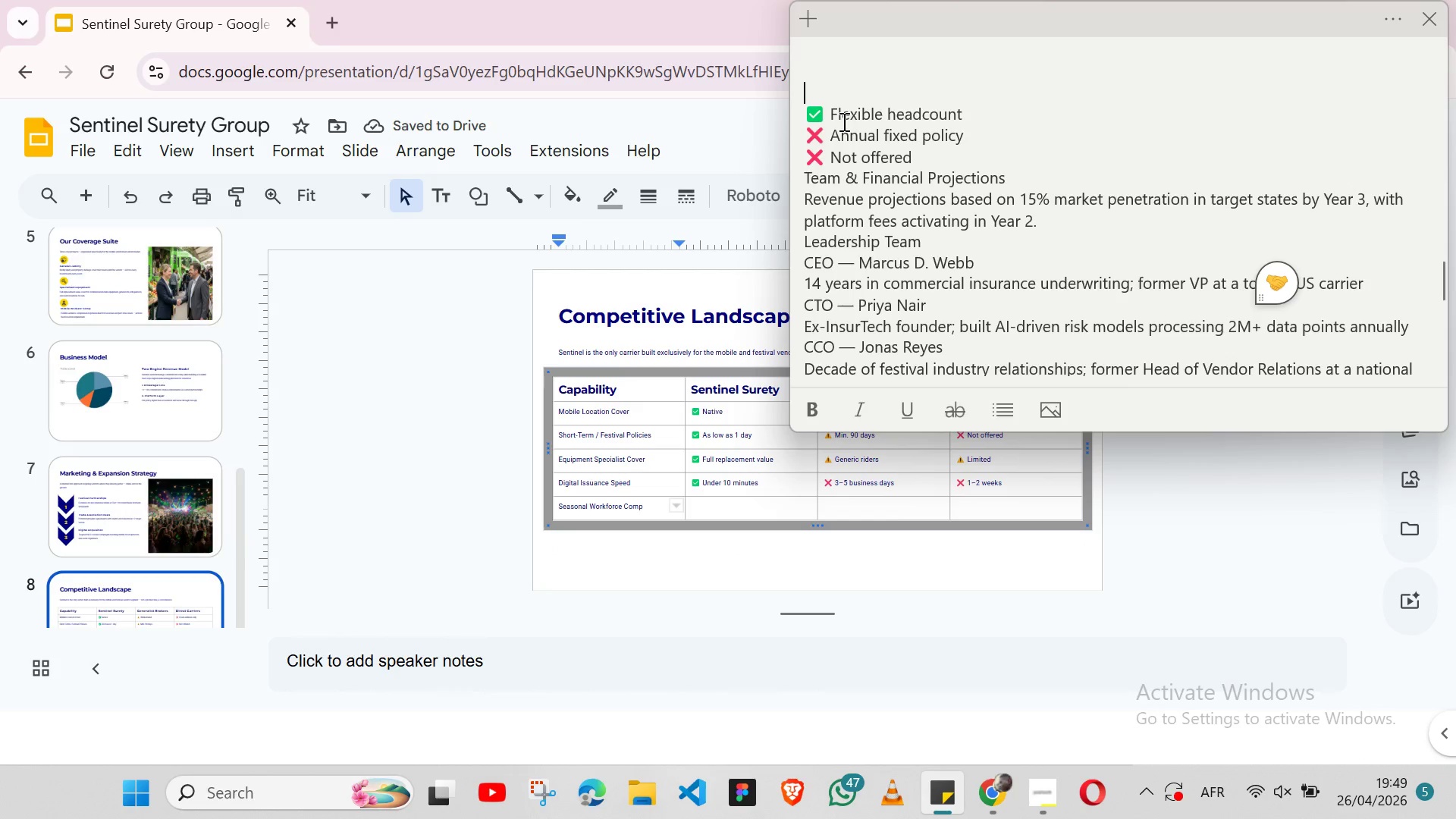 
double_click([843, 121])
 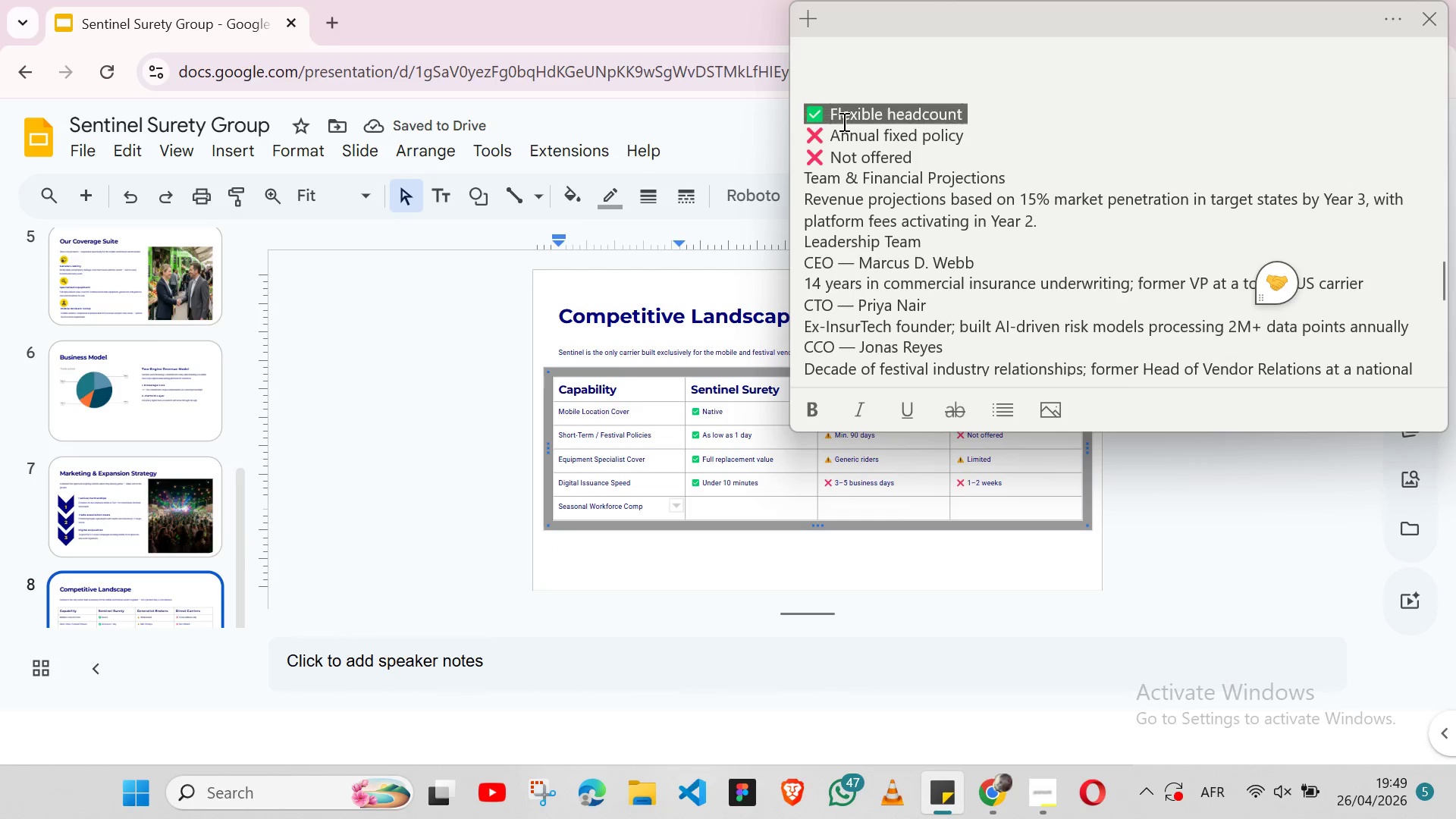 
triple_click([843, 121])
 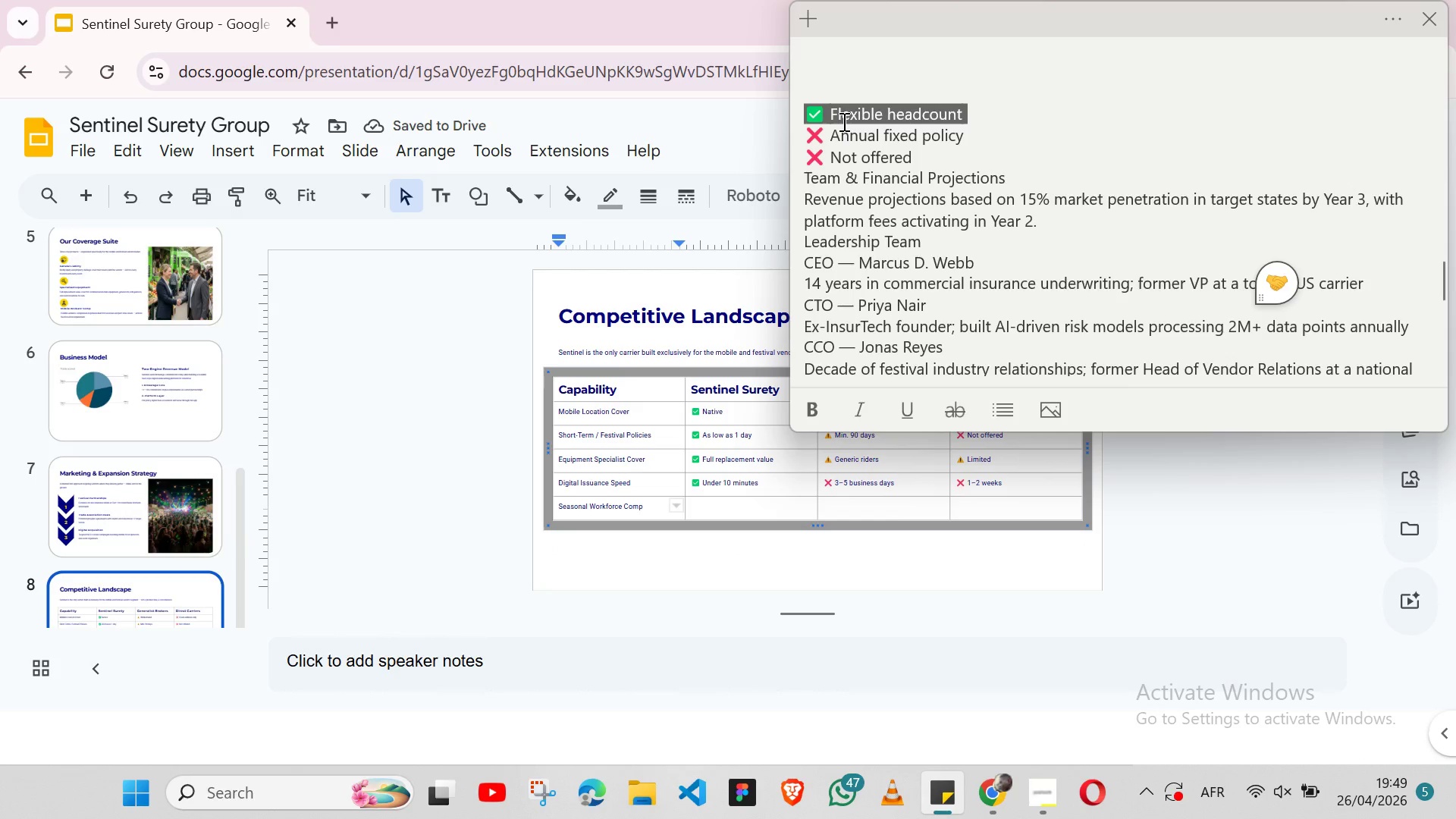 
key(Shift+ArrowLeft)
 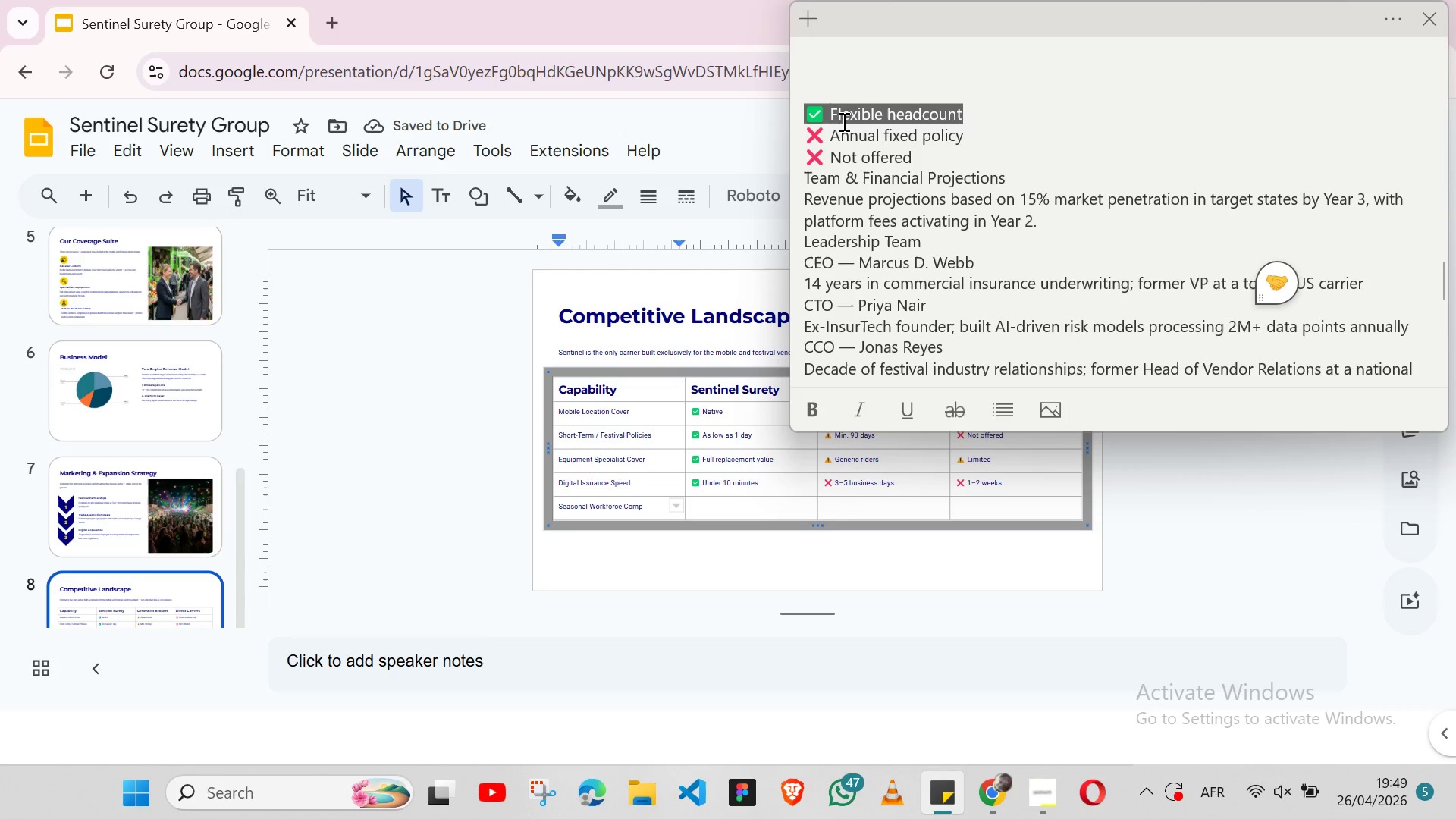 
key(Control+X)
 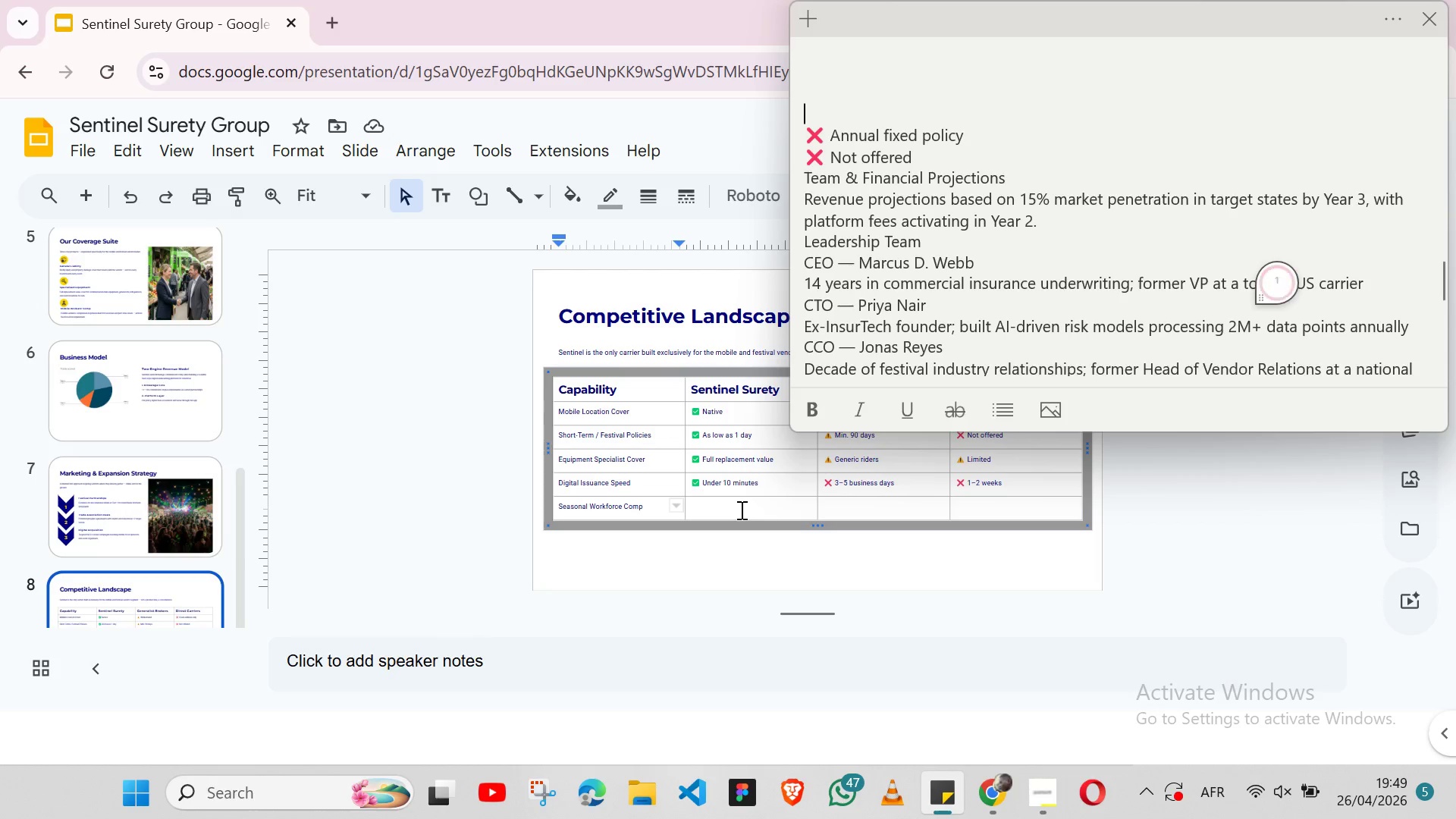 
left_click([740, 510])
 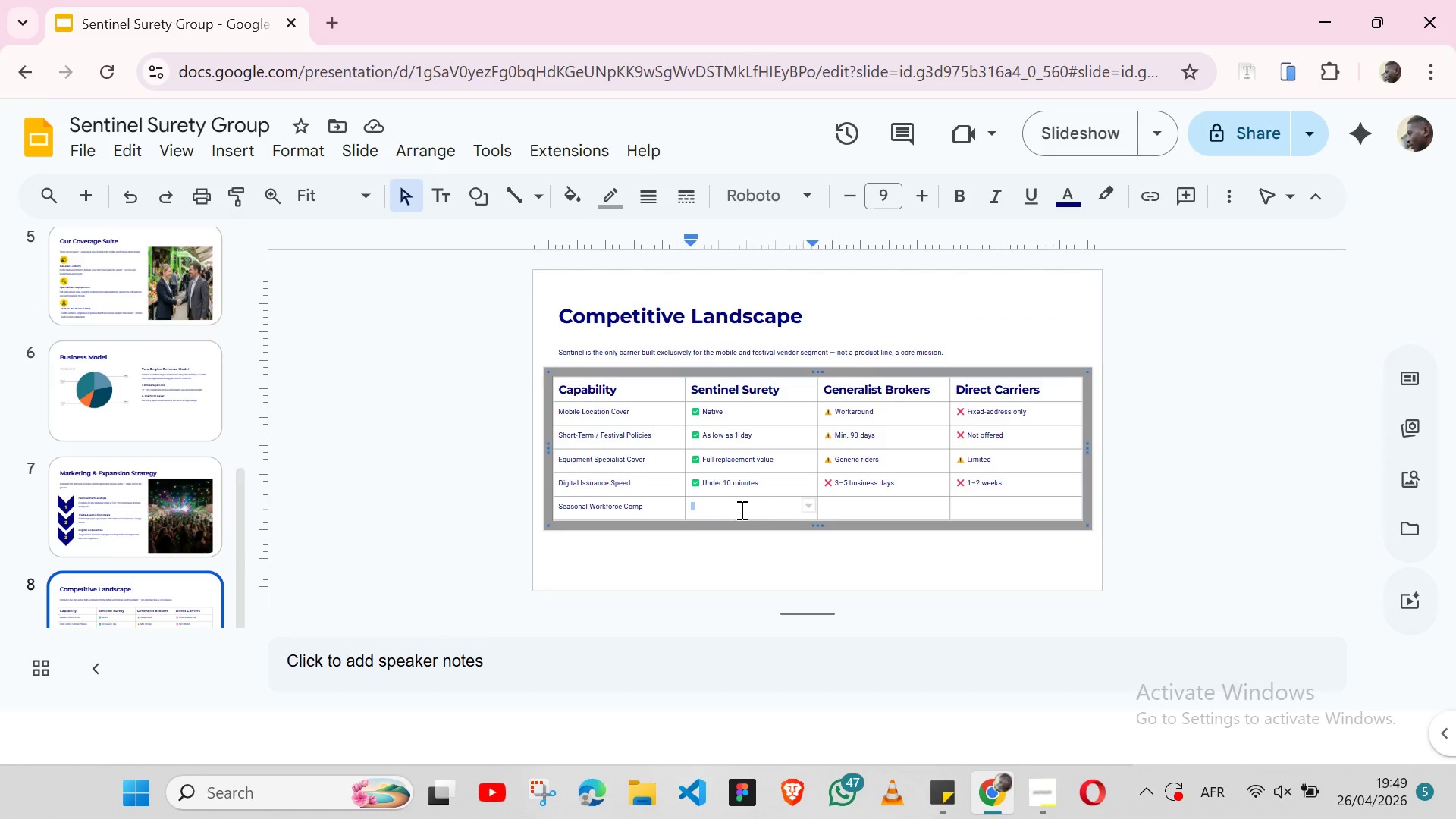 
key(Control+V)
 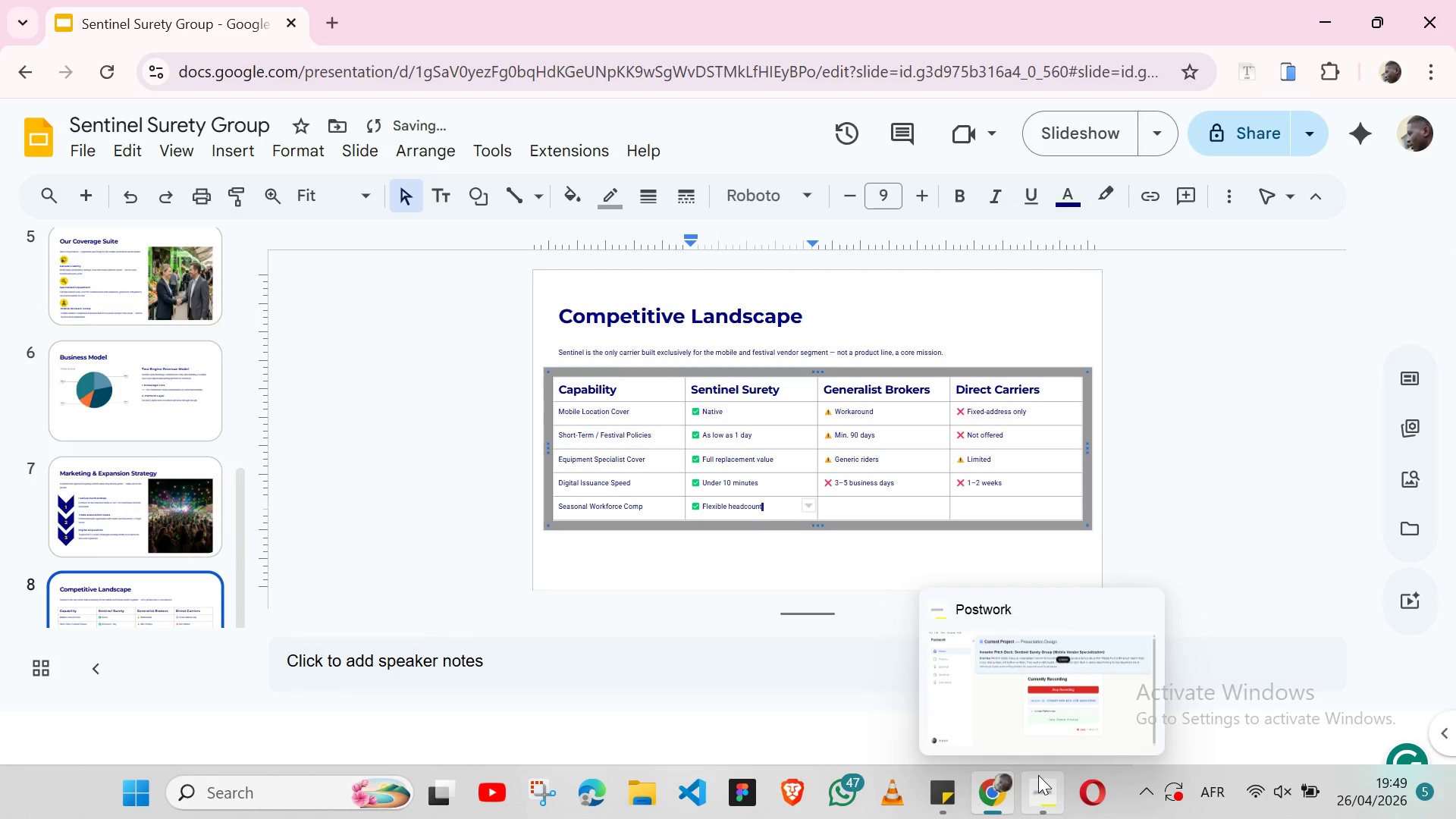 
left_click([1038, 775])